 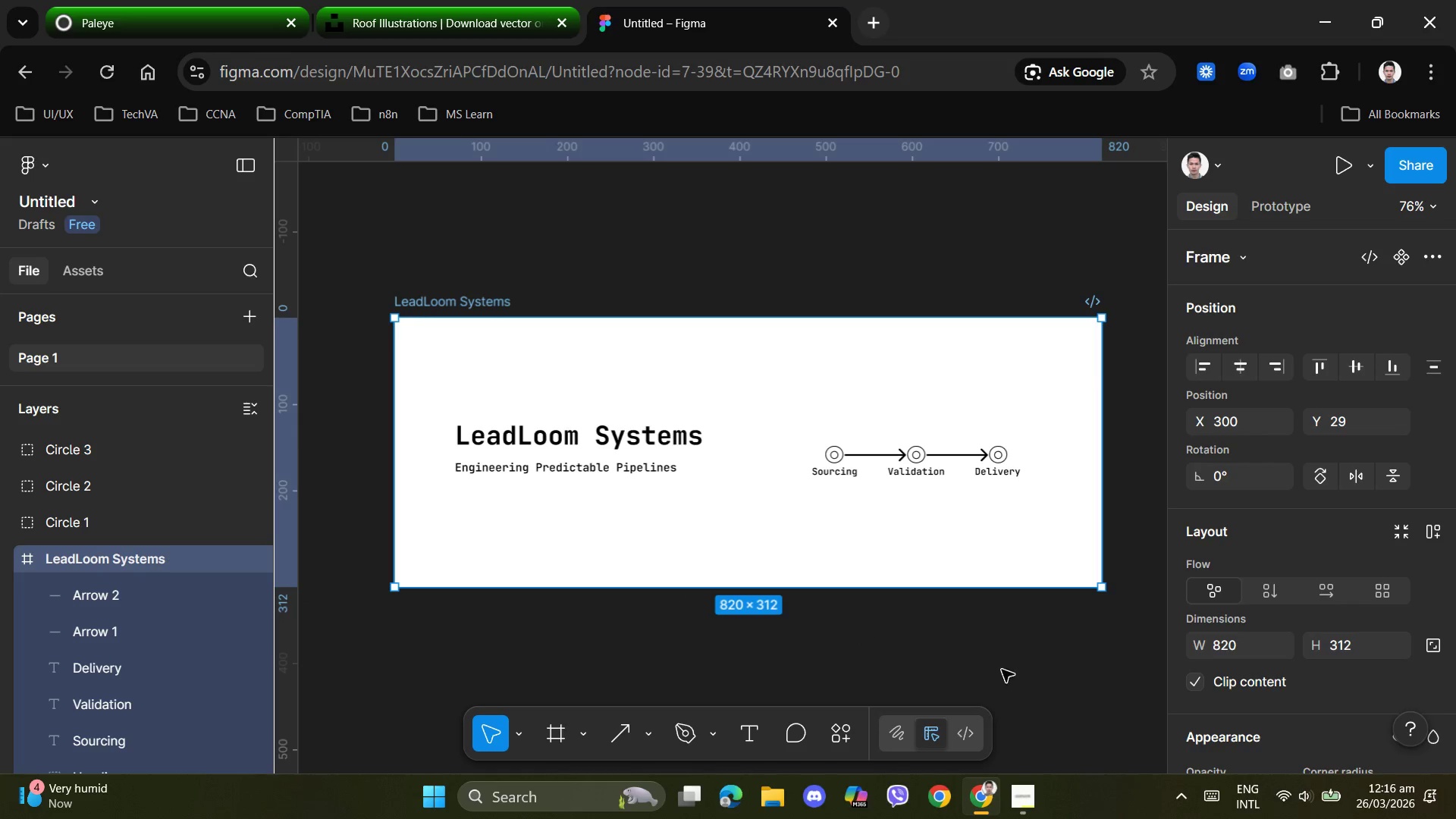 
scroll: coordinate [1211, 641], scroll_direction: down, amount: 4.0
 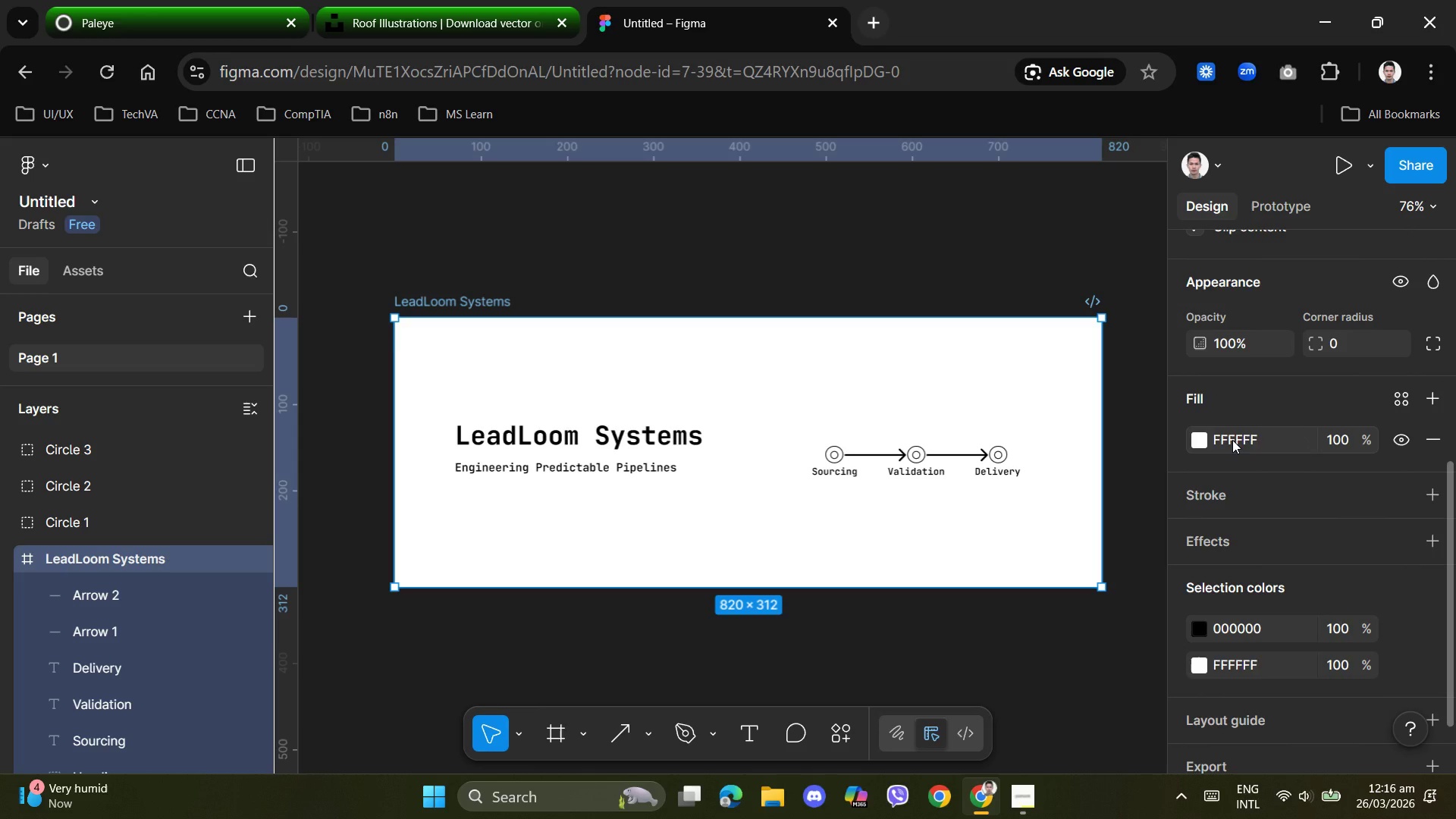 
left_click([1232, 440])
 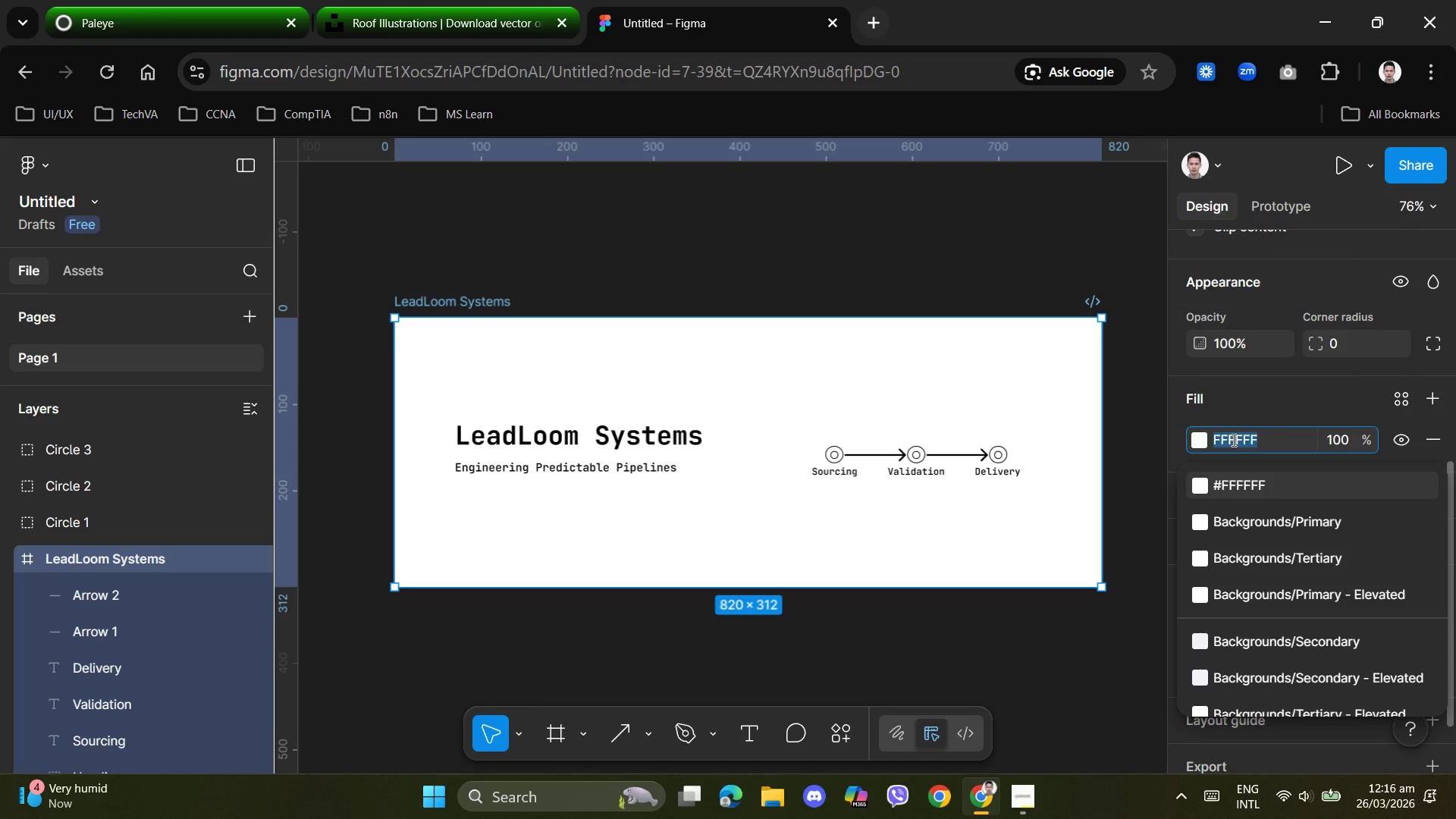 
key(Numpad0)
 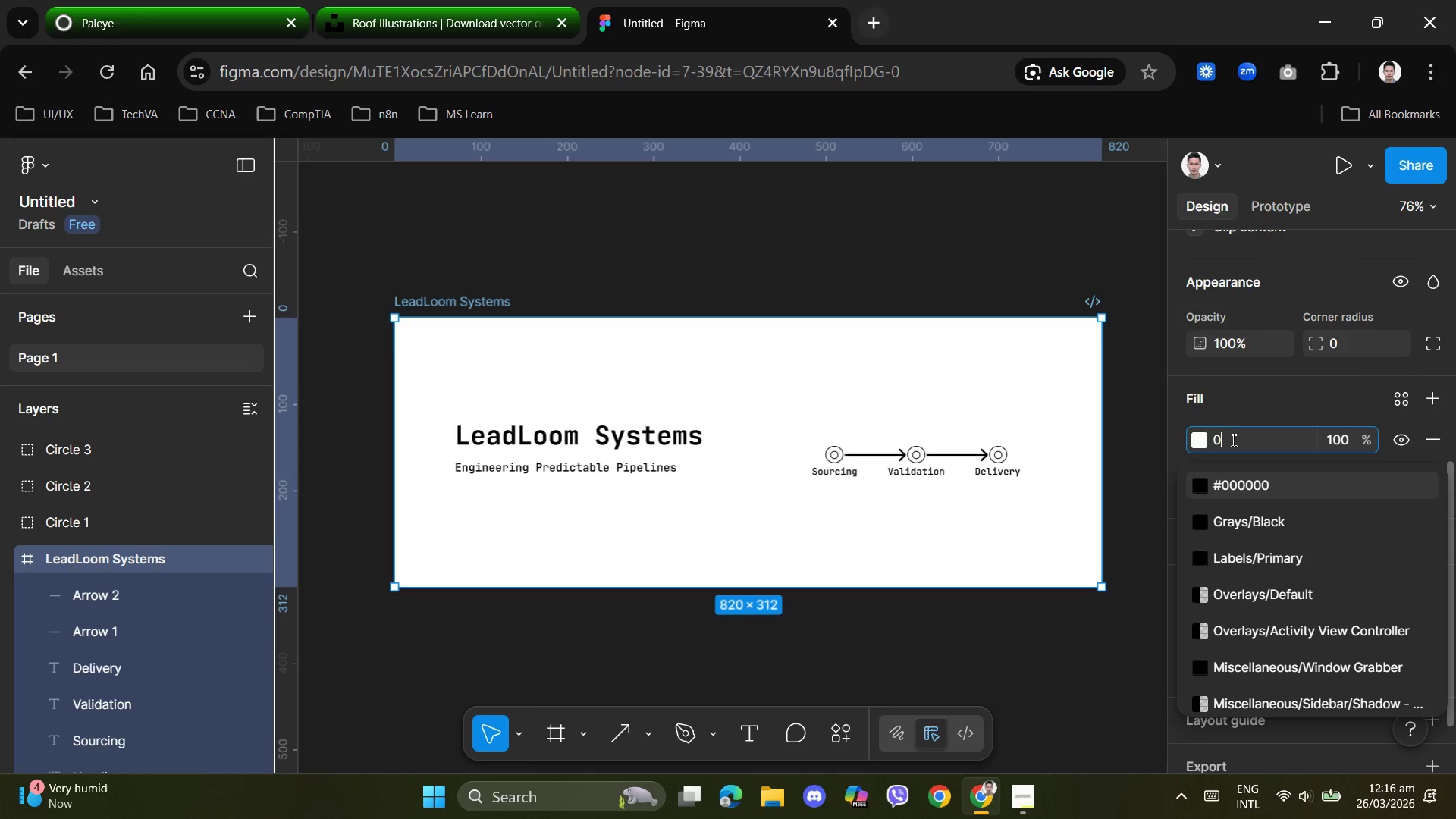 
key(Shift+A)
 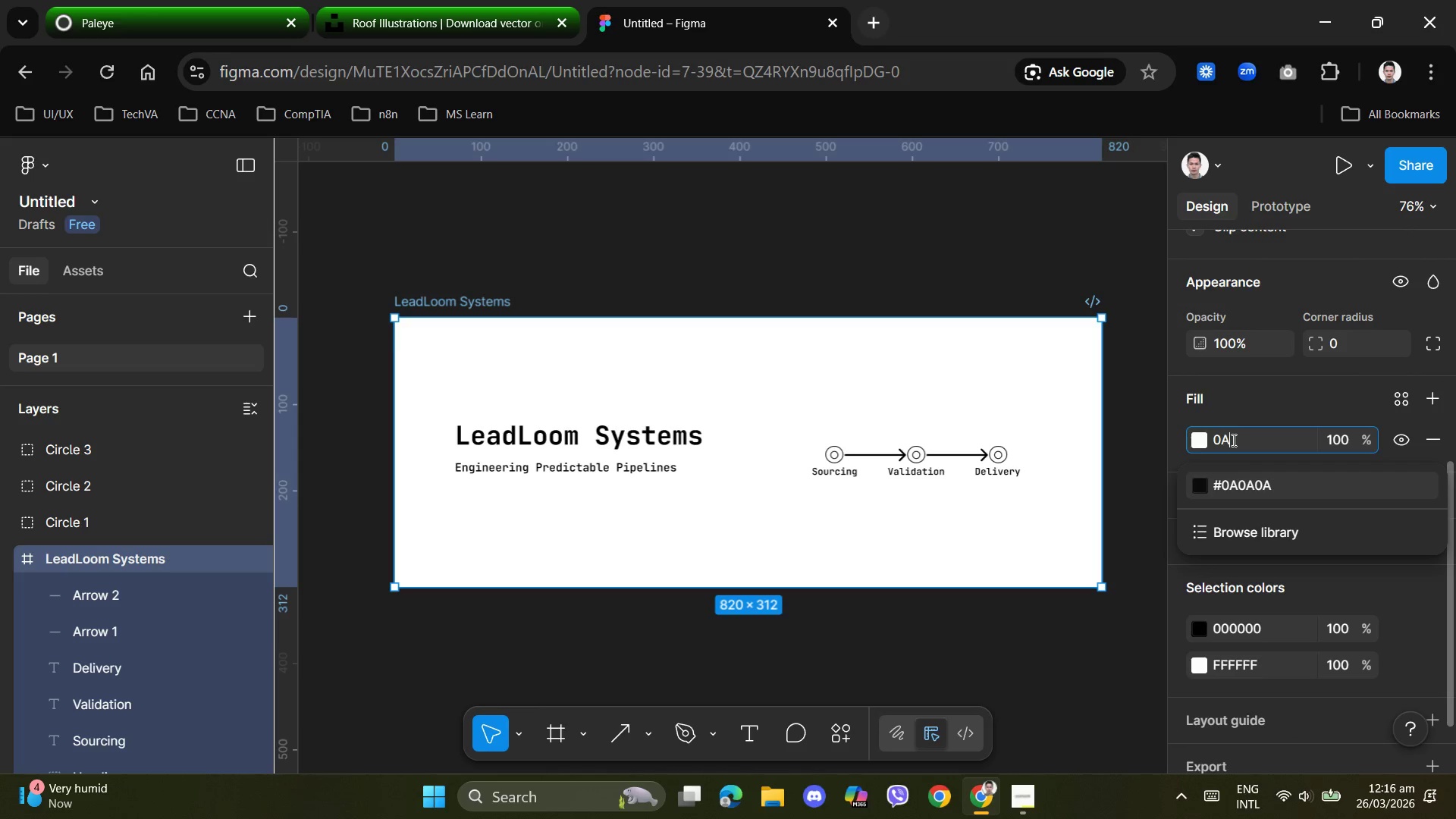 
key(Numpad1)
 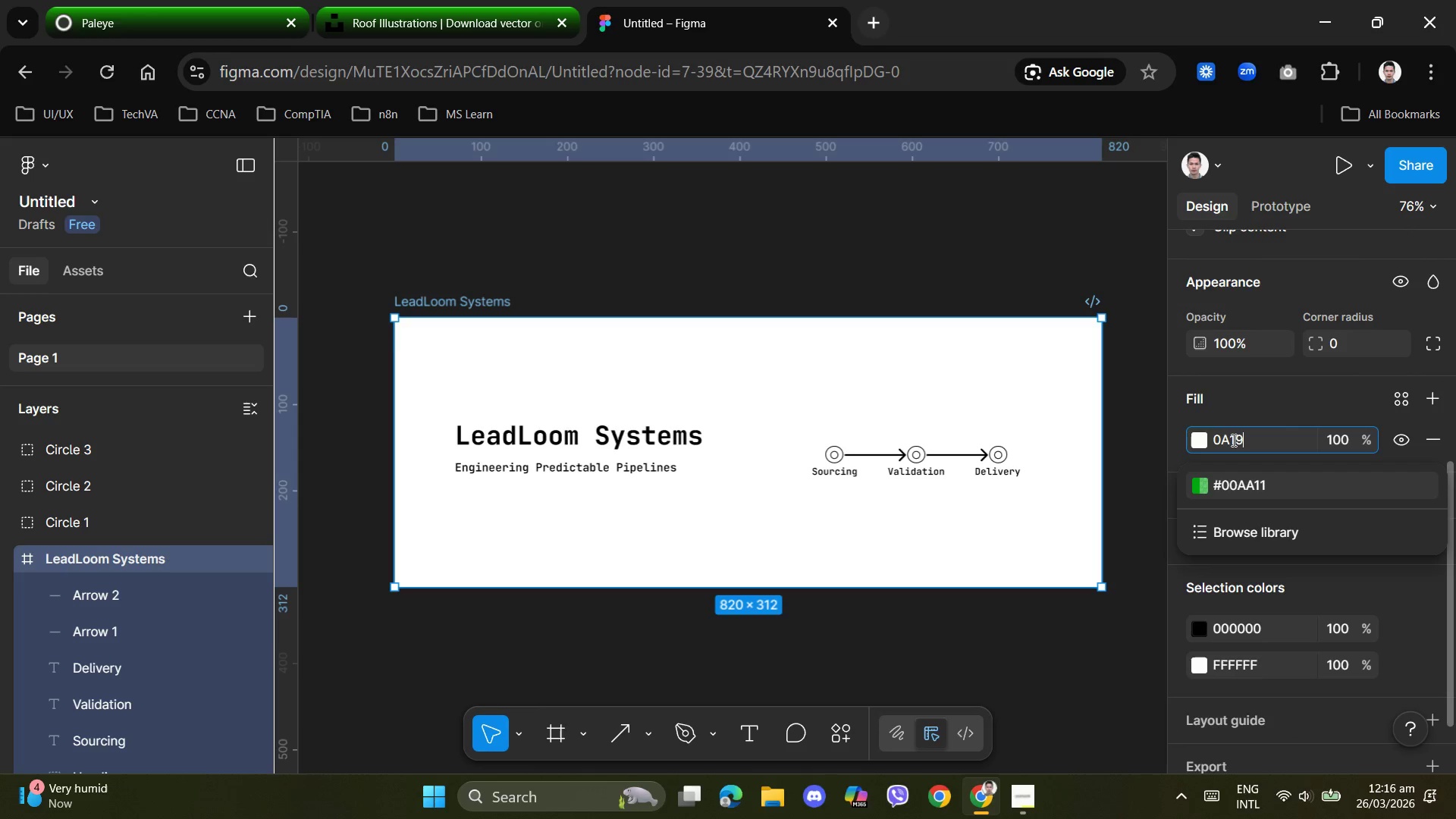 
key(Numpad9)
 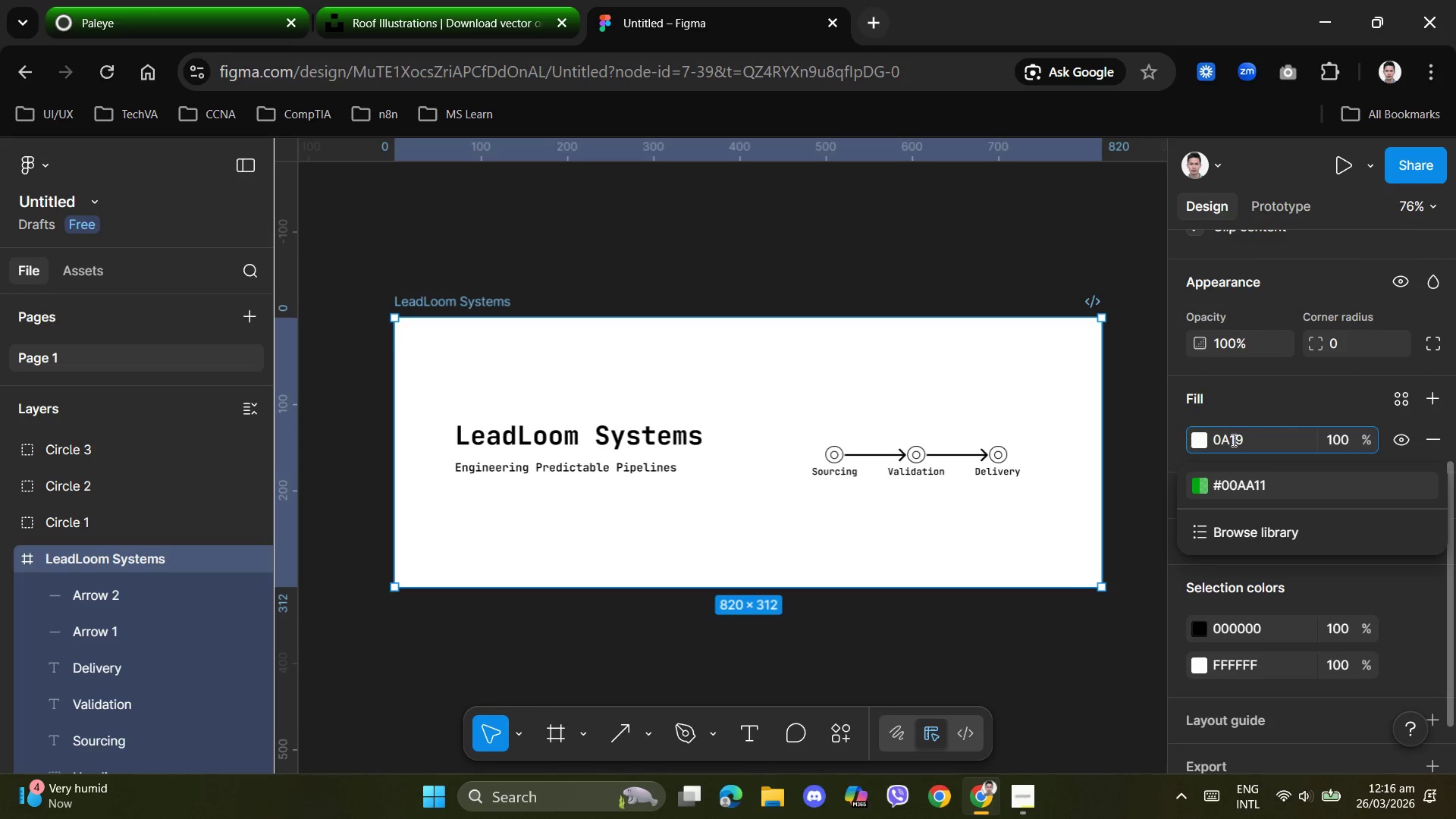 
key(Numpad2)
 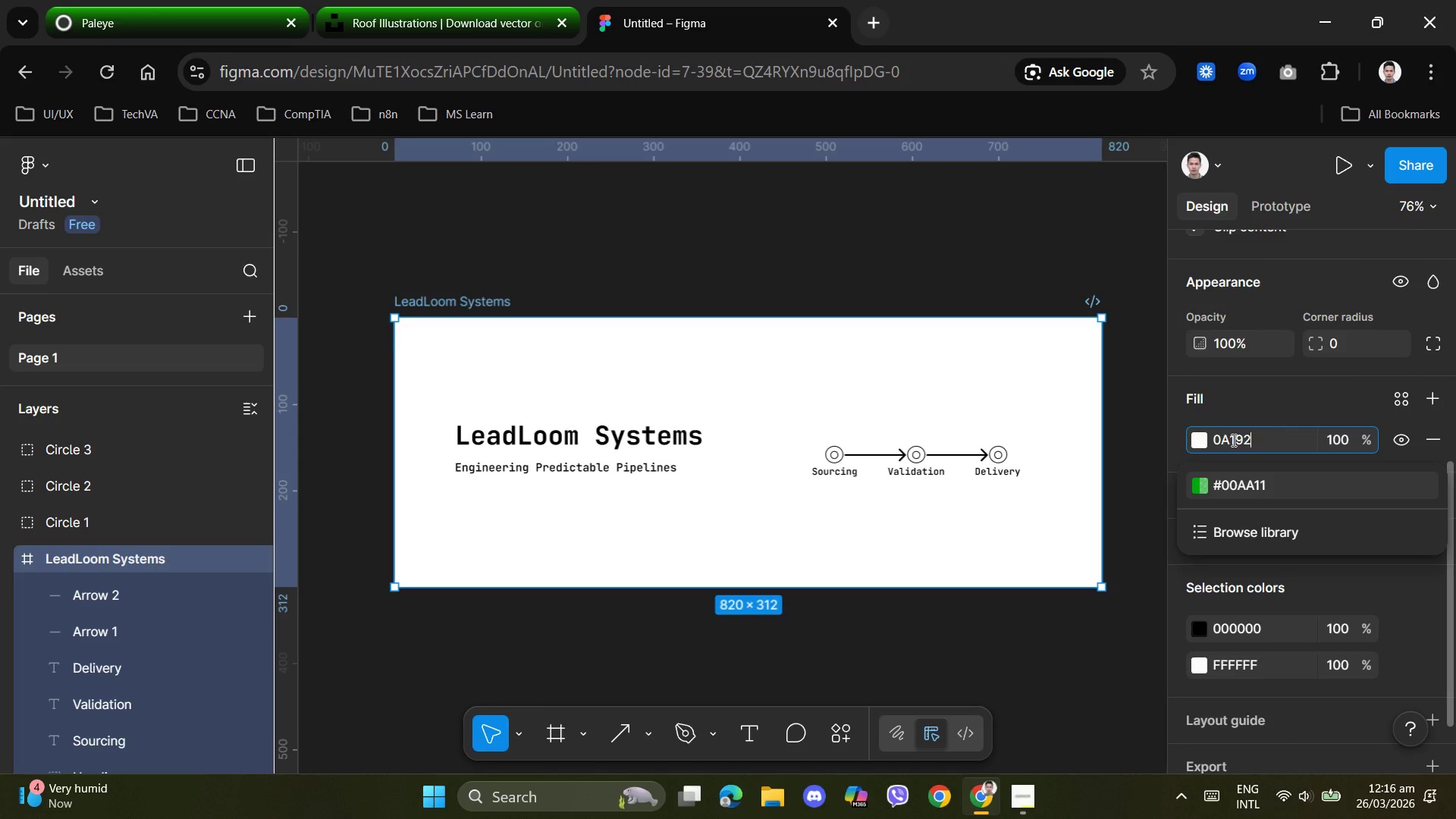 
key(Shift+F)
 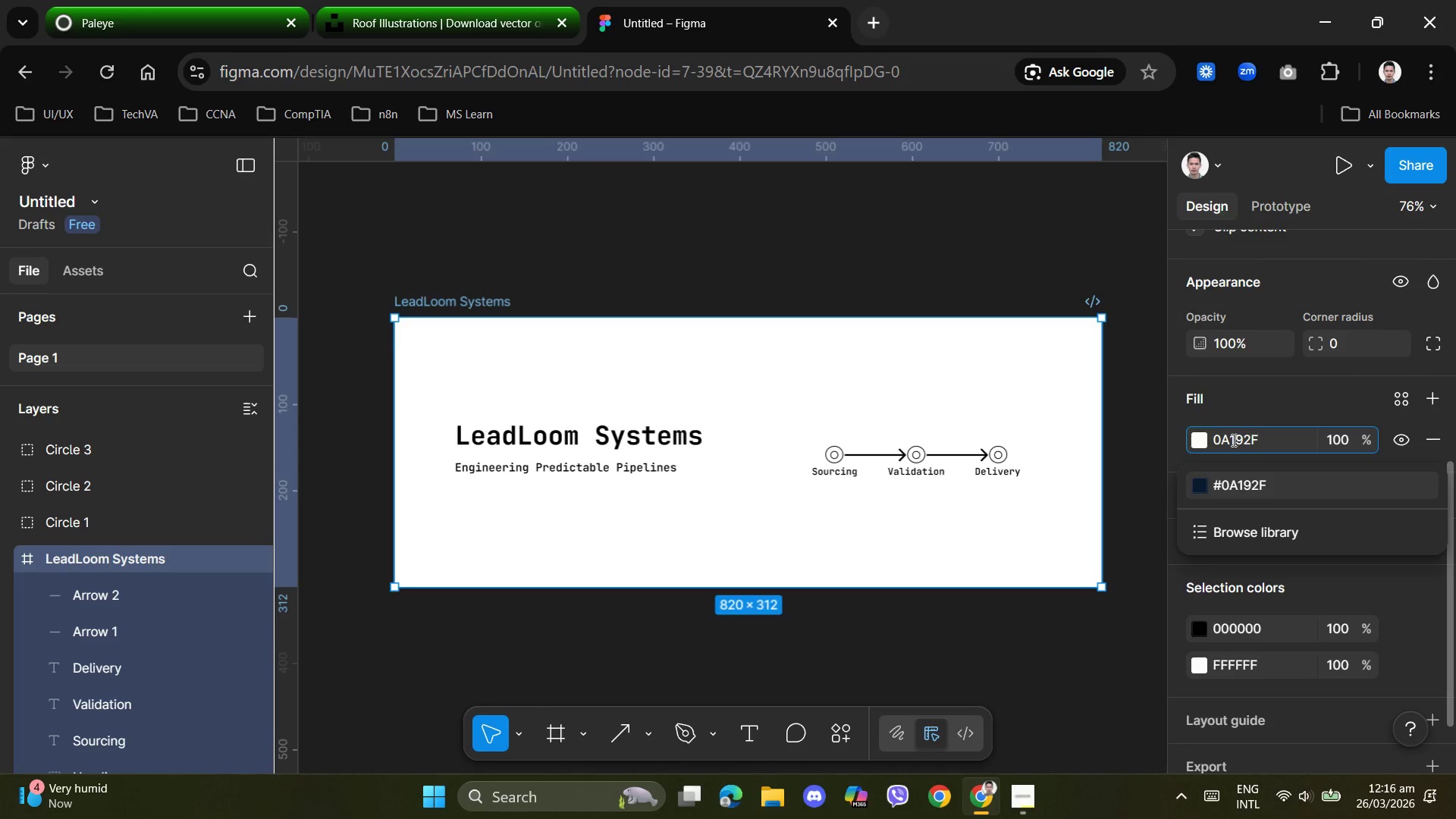 
key(NumpadEnter)
 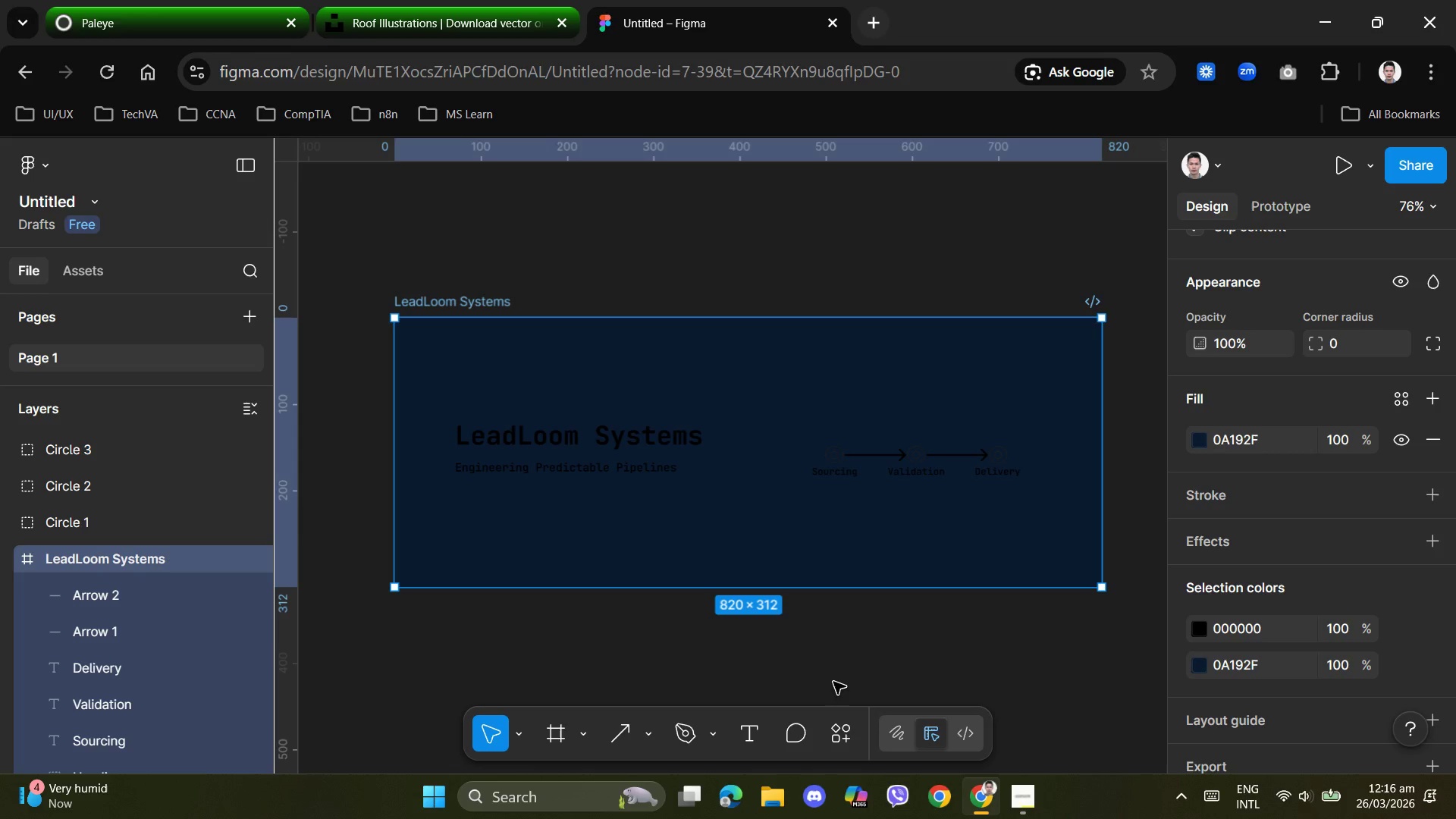 
left_click([758, 664])
 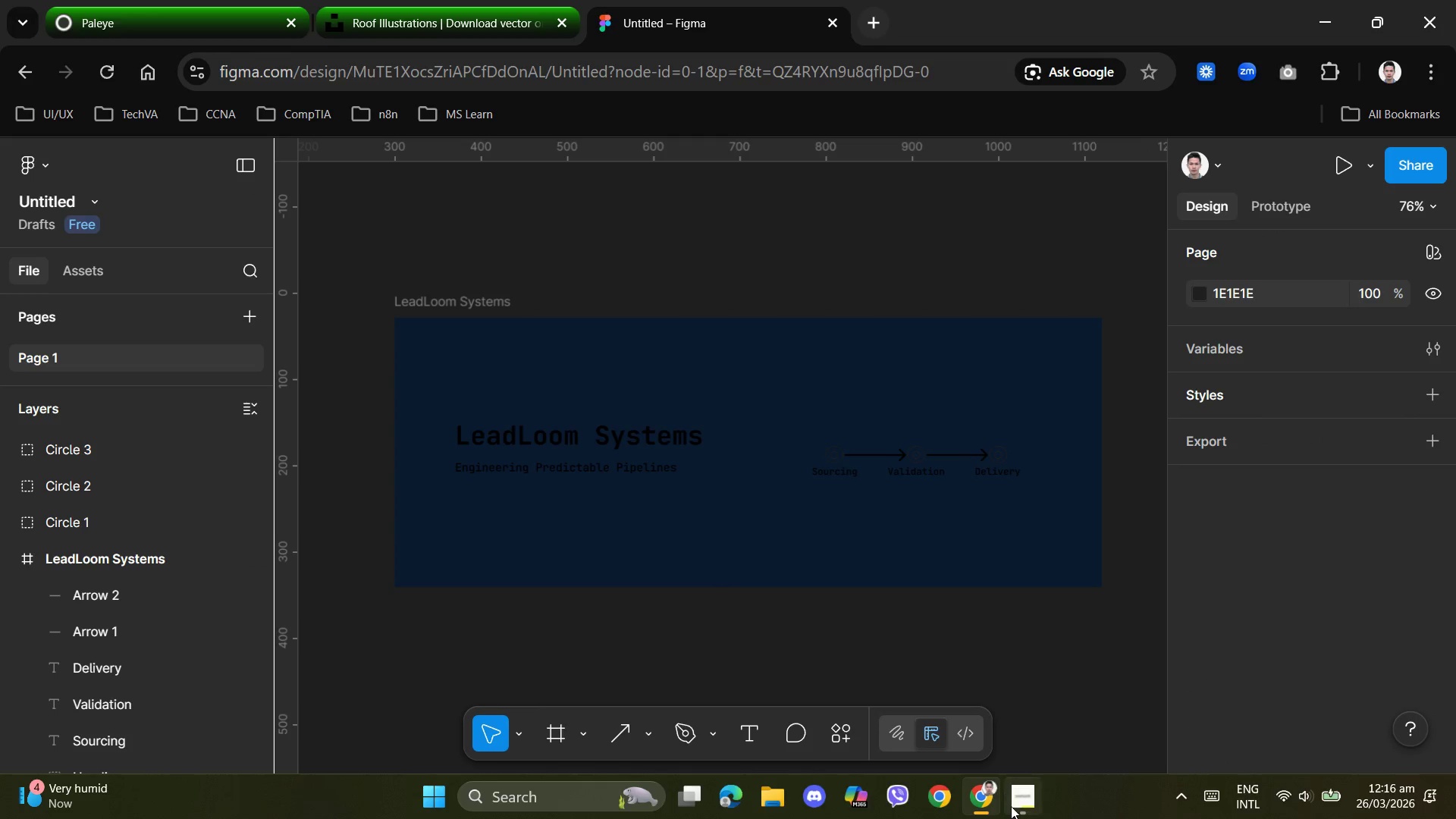 
left_click([1021, 806])